 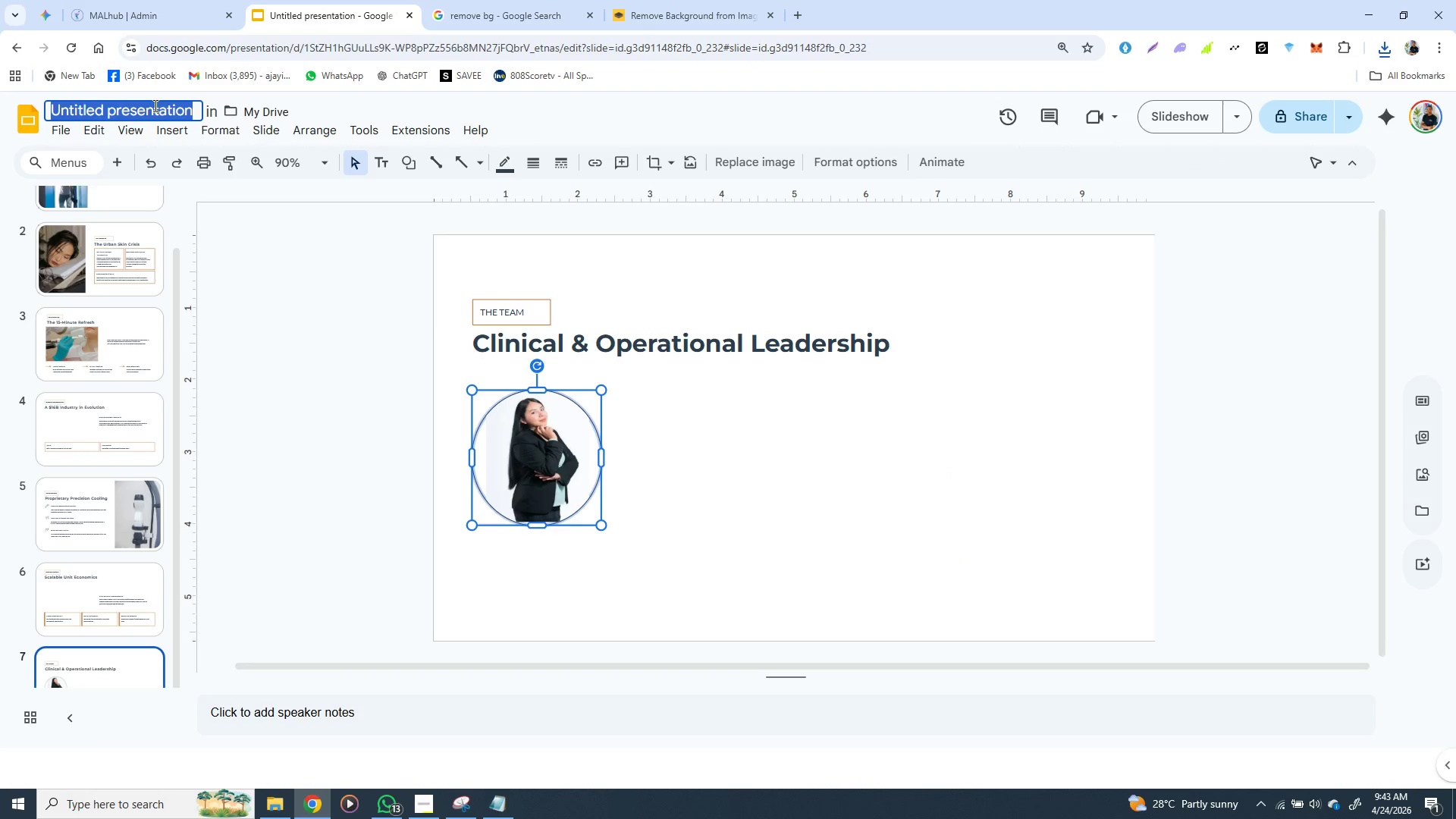 
triple_click([154, 105])
 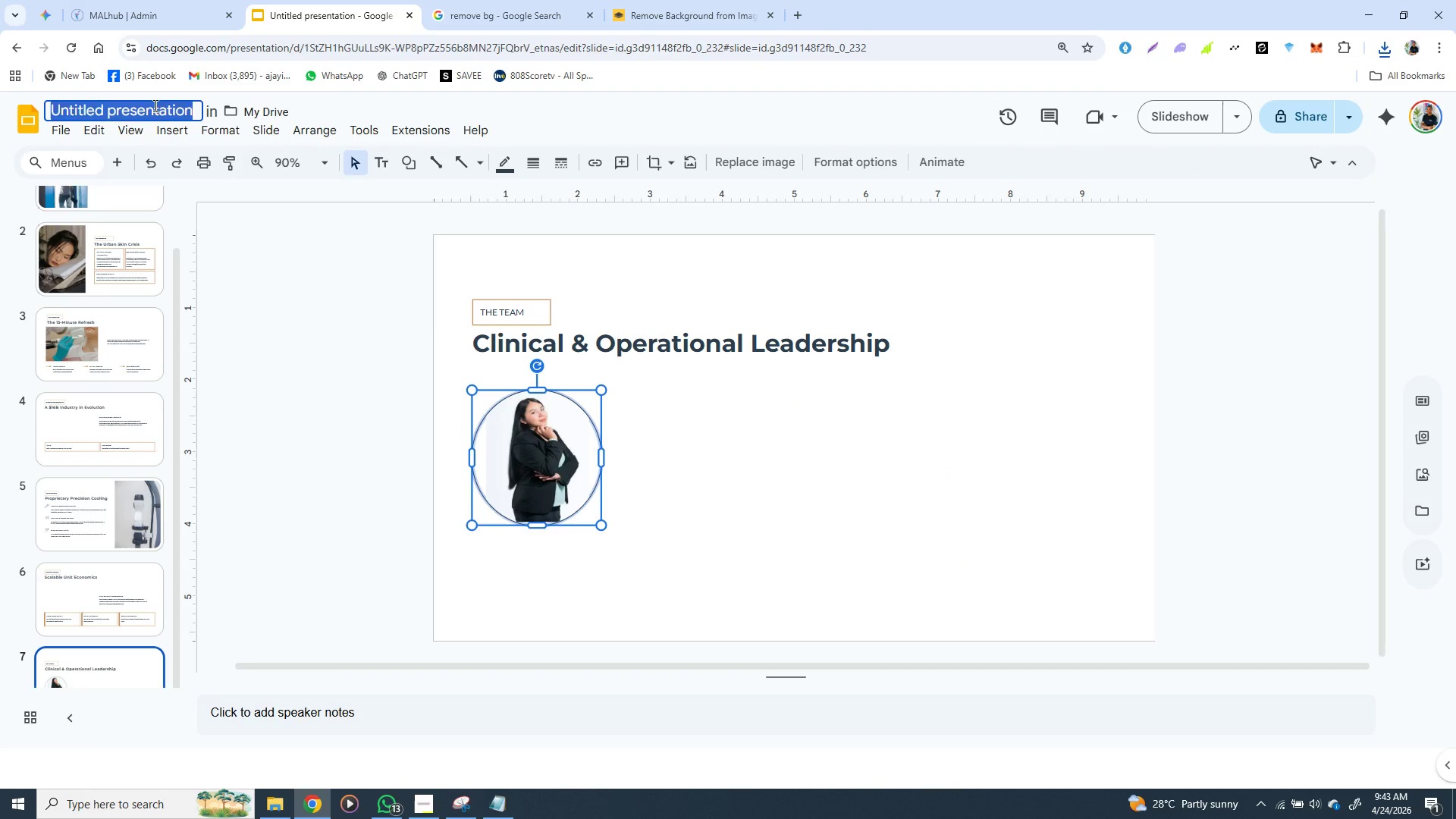 
key(Control+V)
 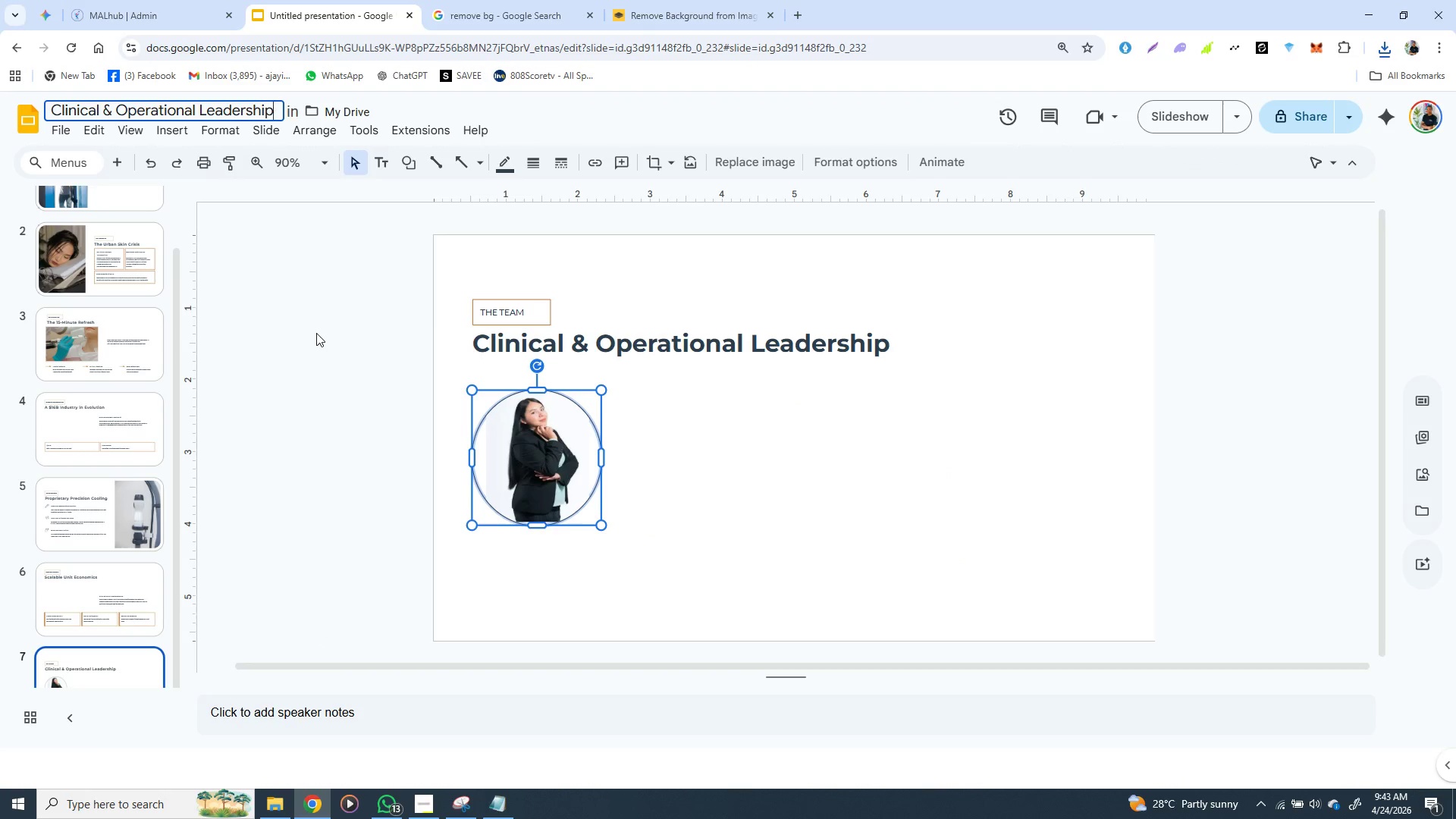 
left_click([384, 359])
 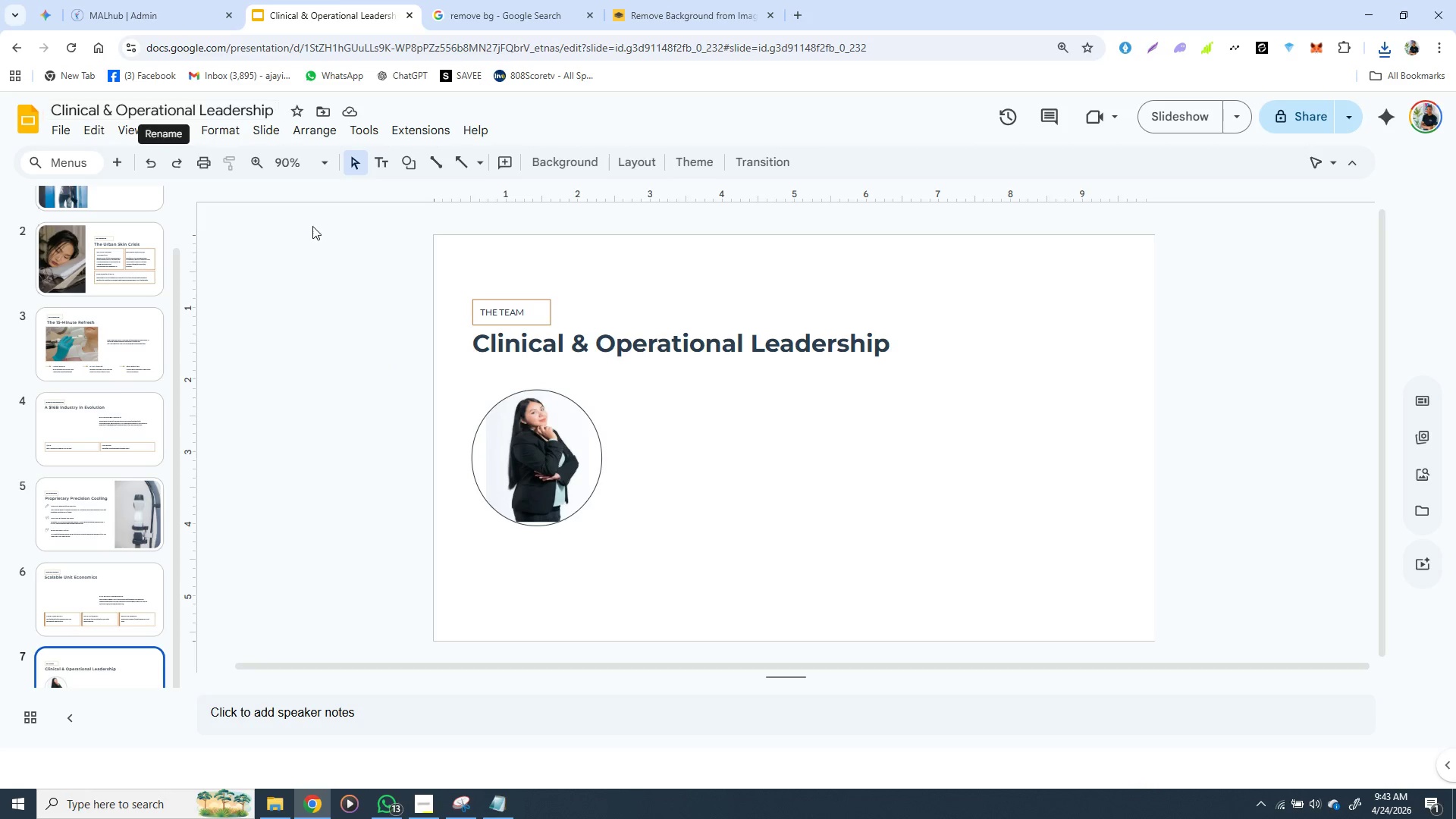 
mouse_move([479, 792])
 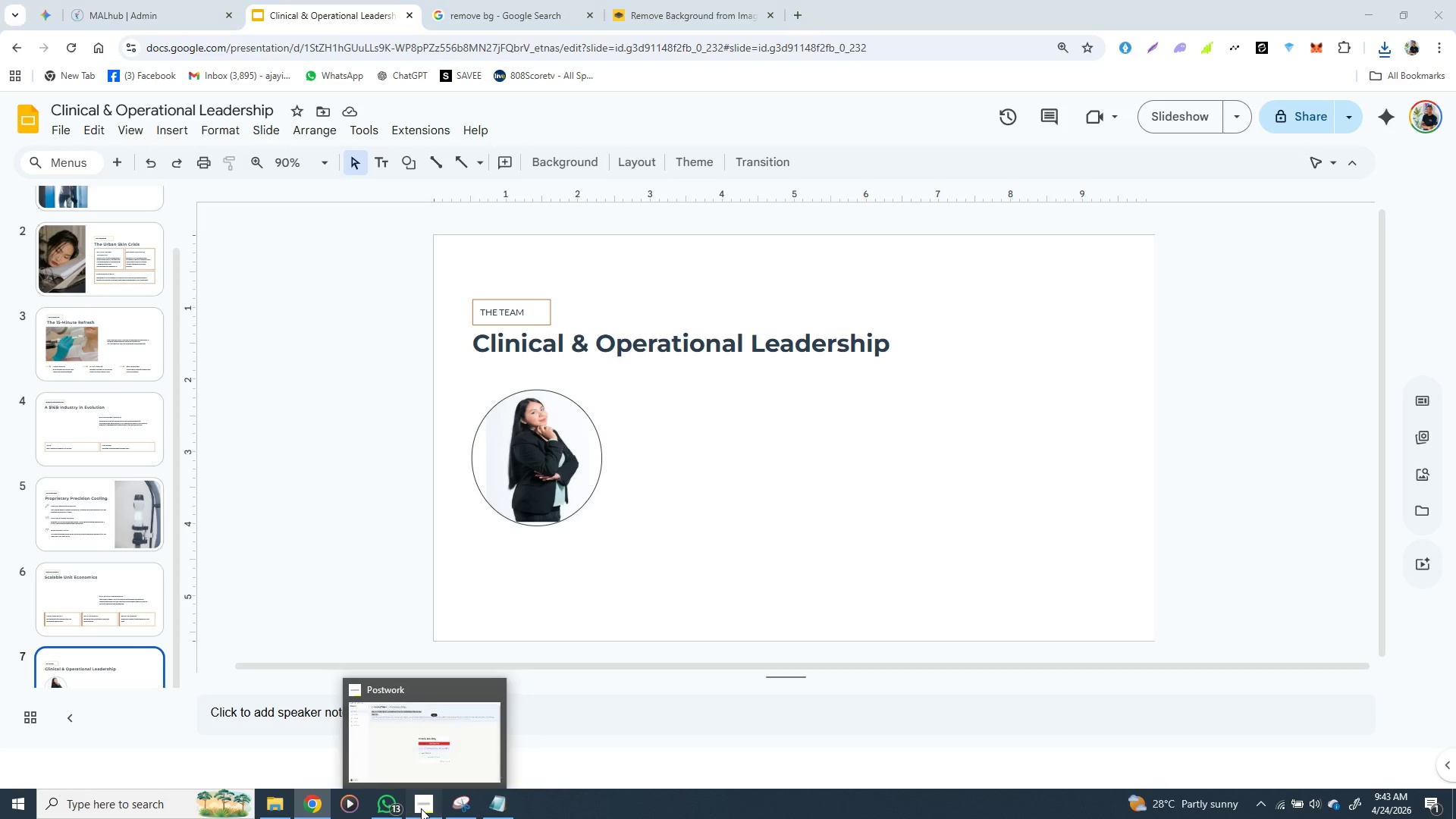 
left_click([421, 808])